 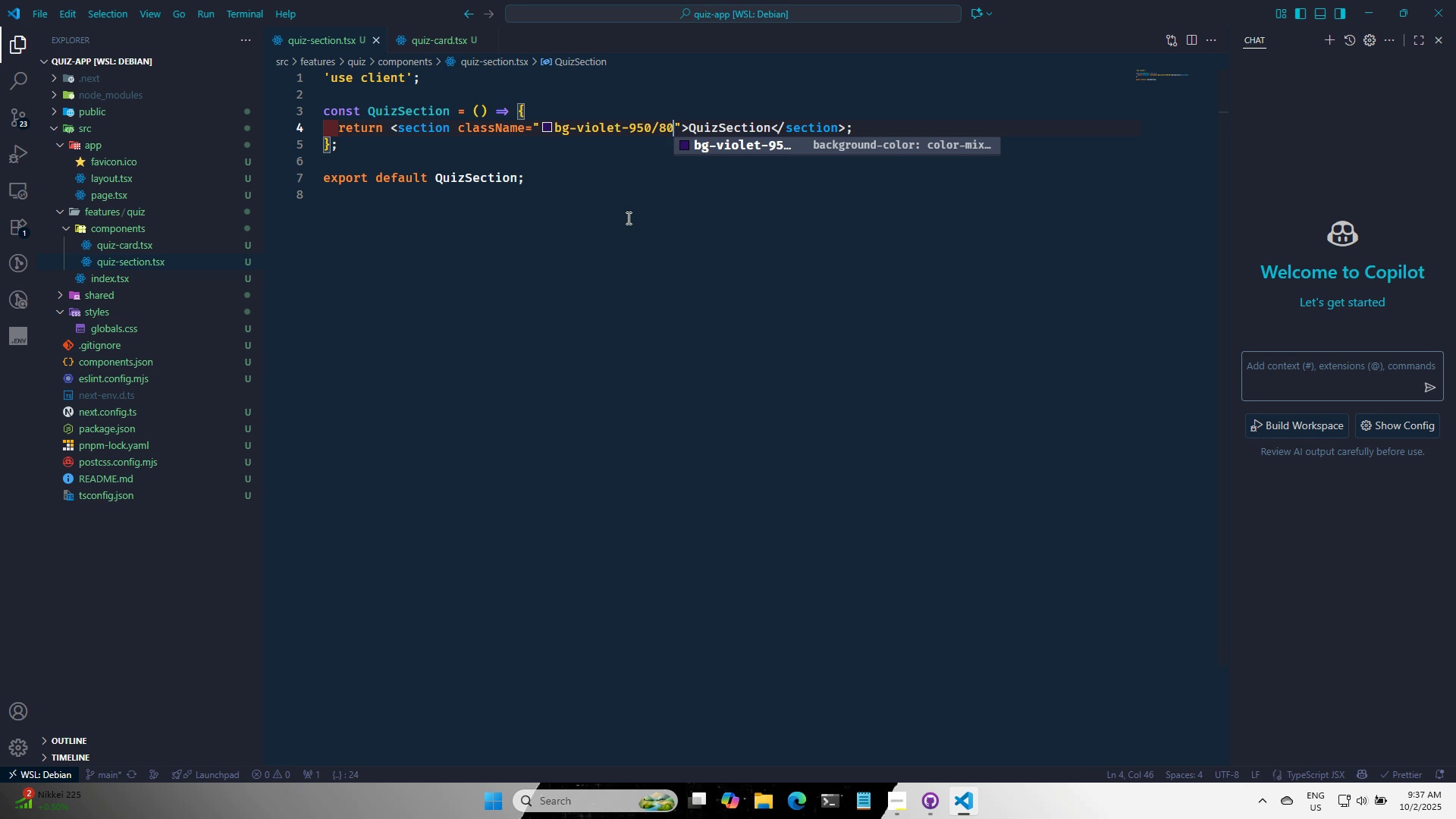 
key(Control+S)
 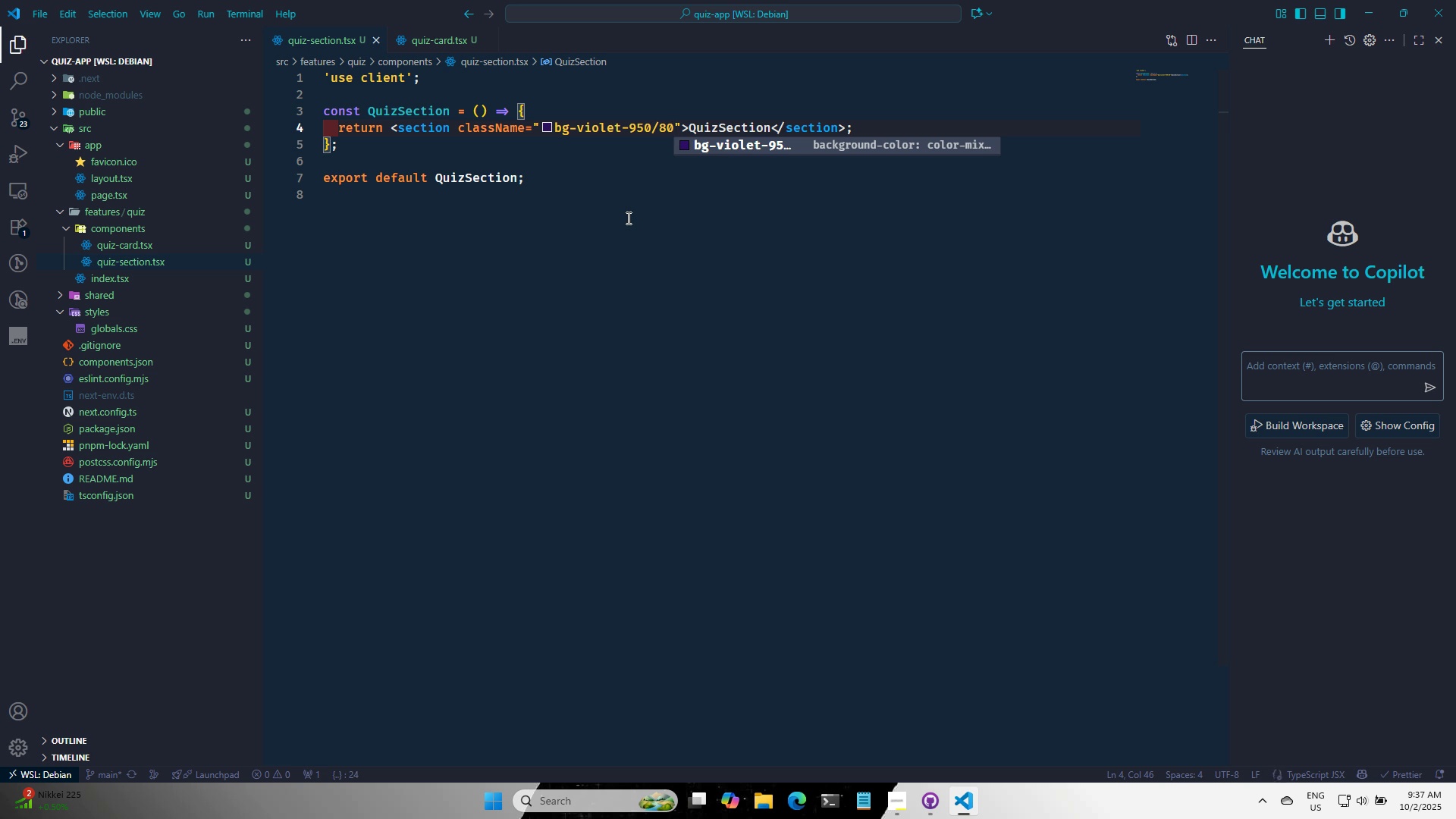 
key(Control+S)
 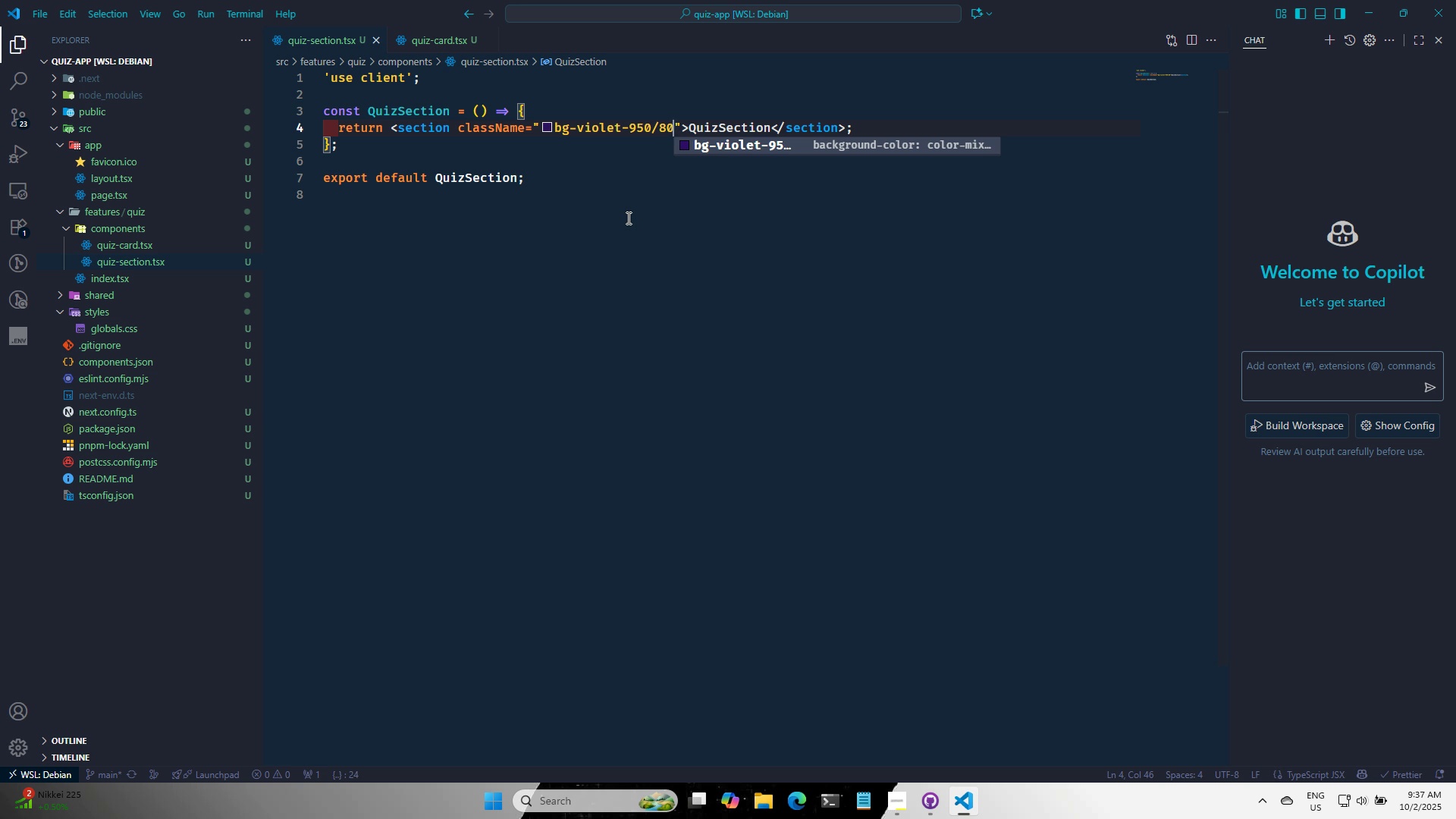 
type( rounded)
 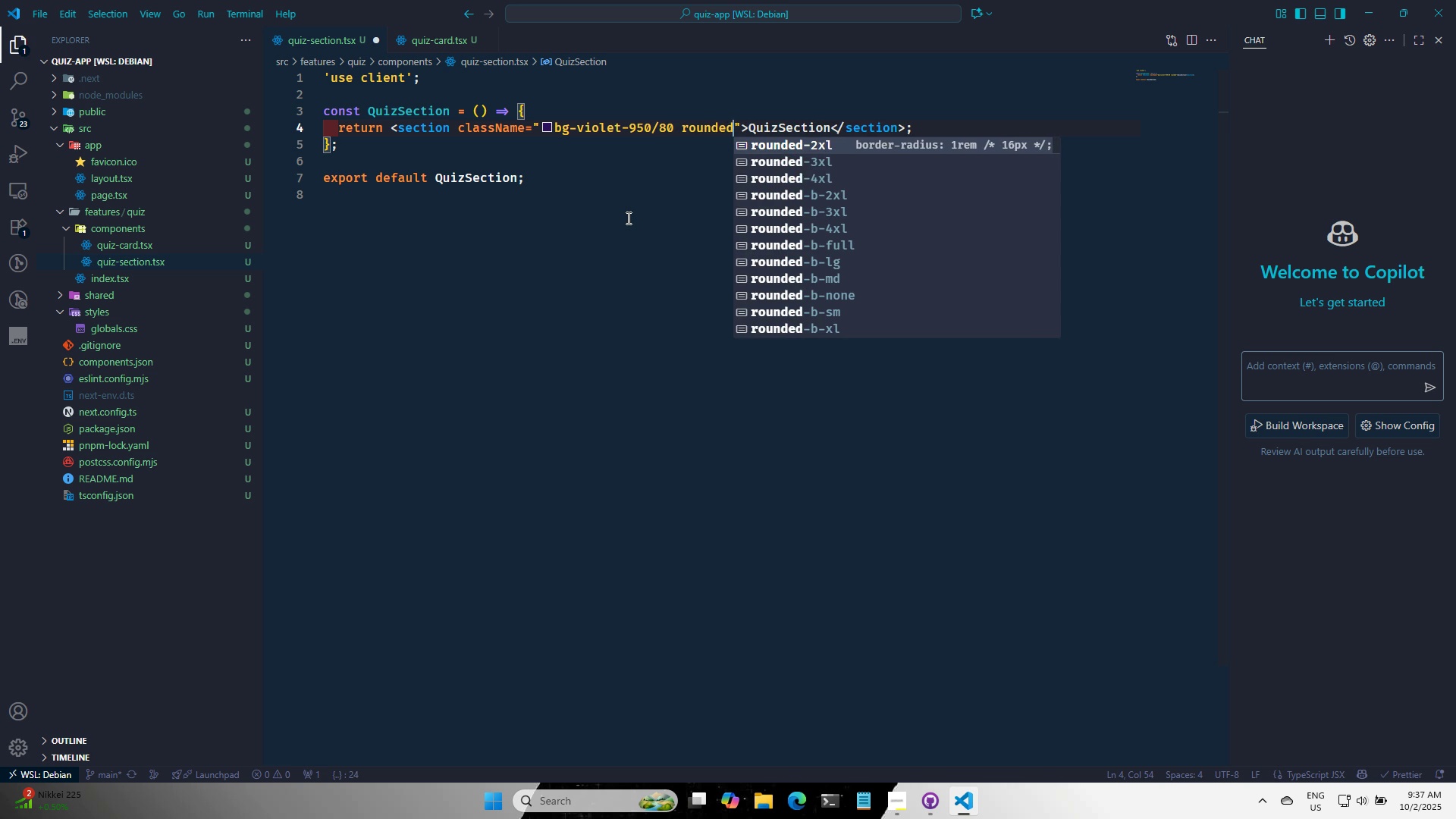 
key(ArrowDown)
 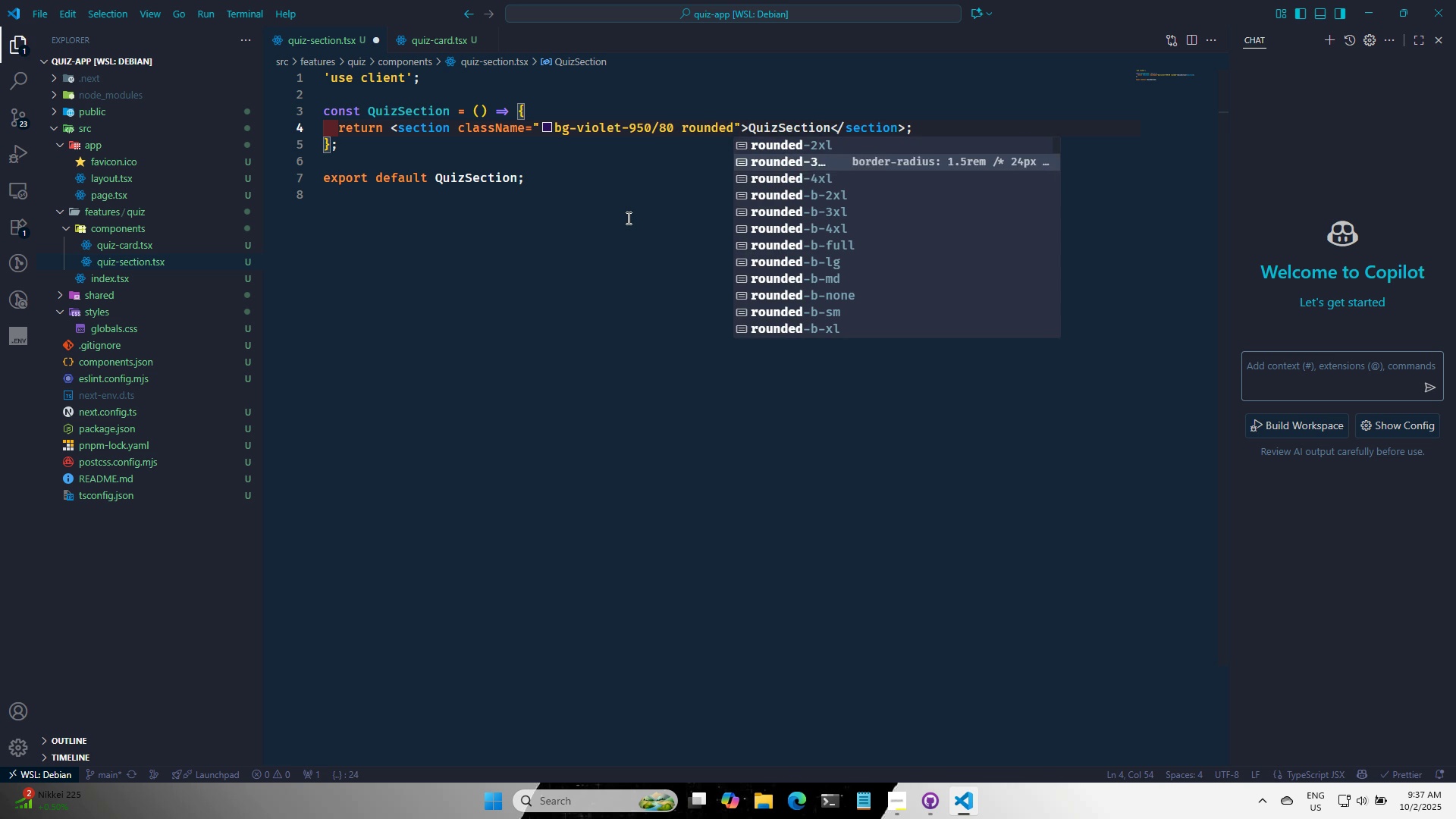 
key(ArrowDown)
 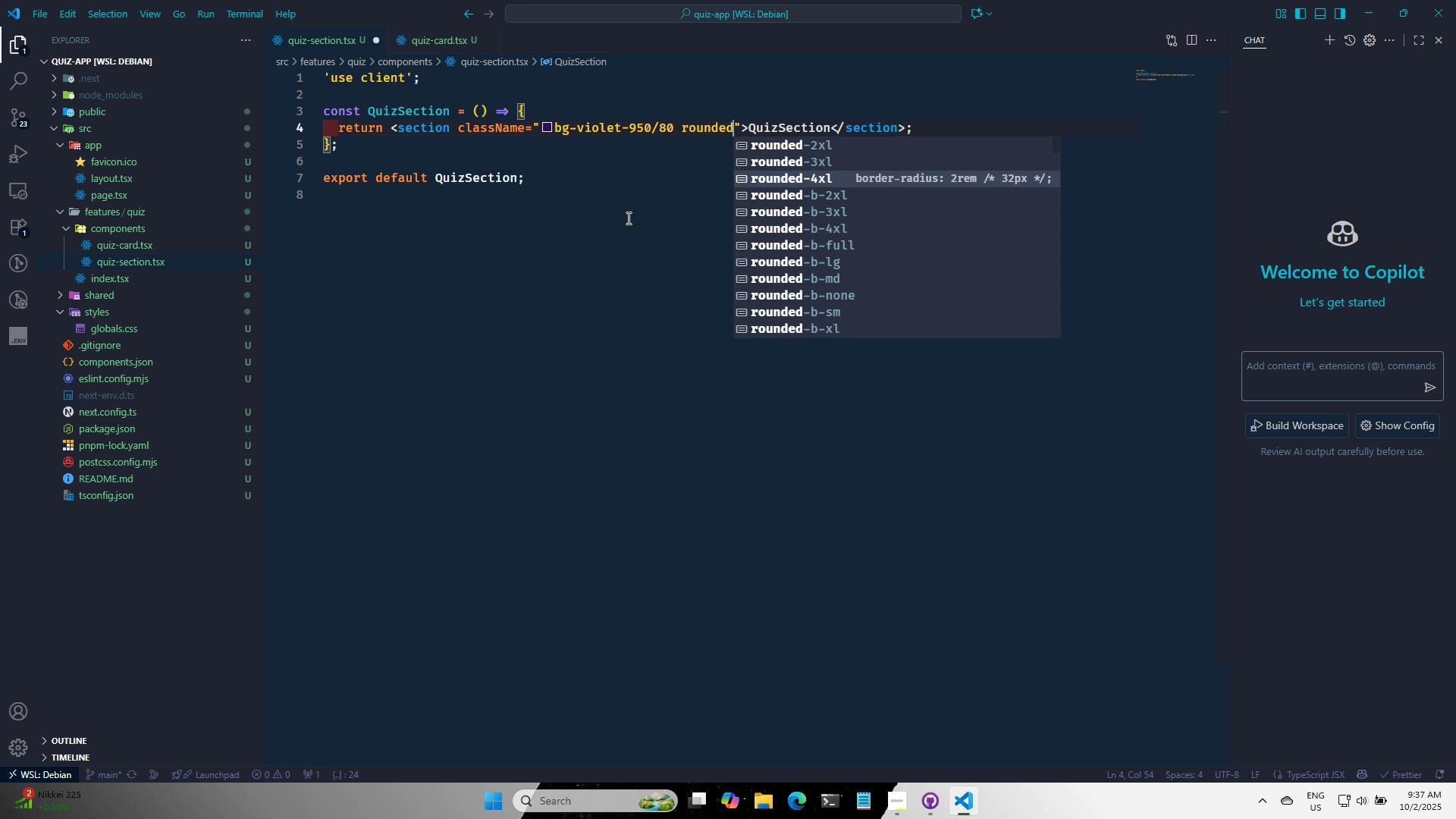 
key(Enter)